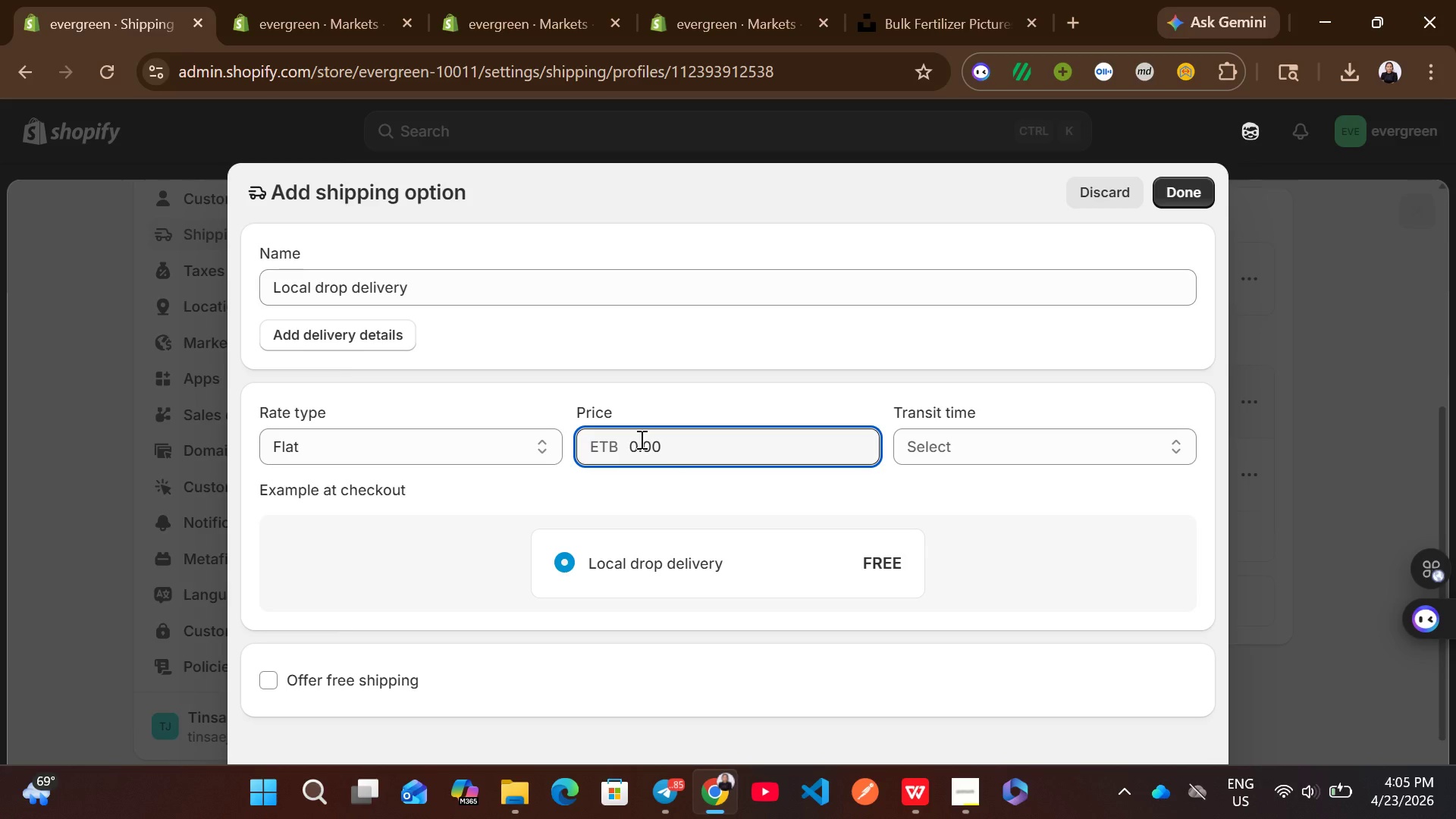 
key(Backspace)
 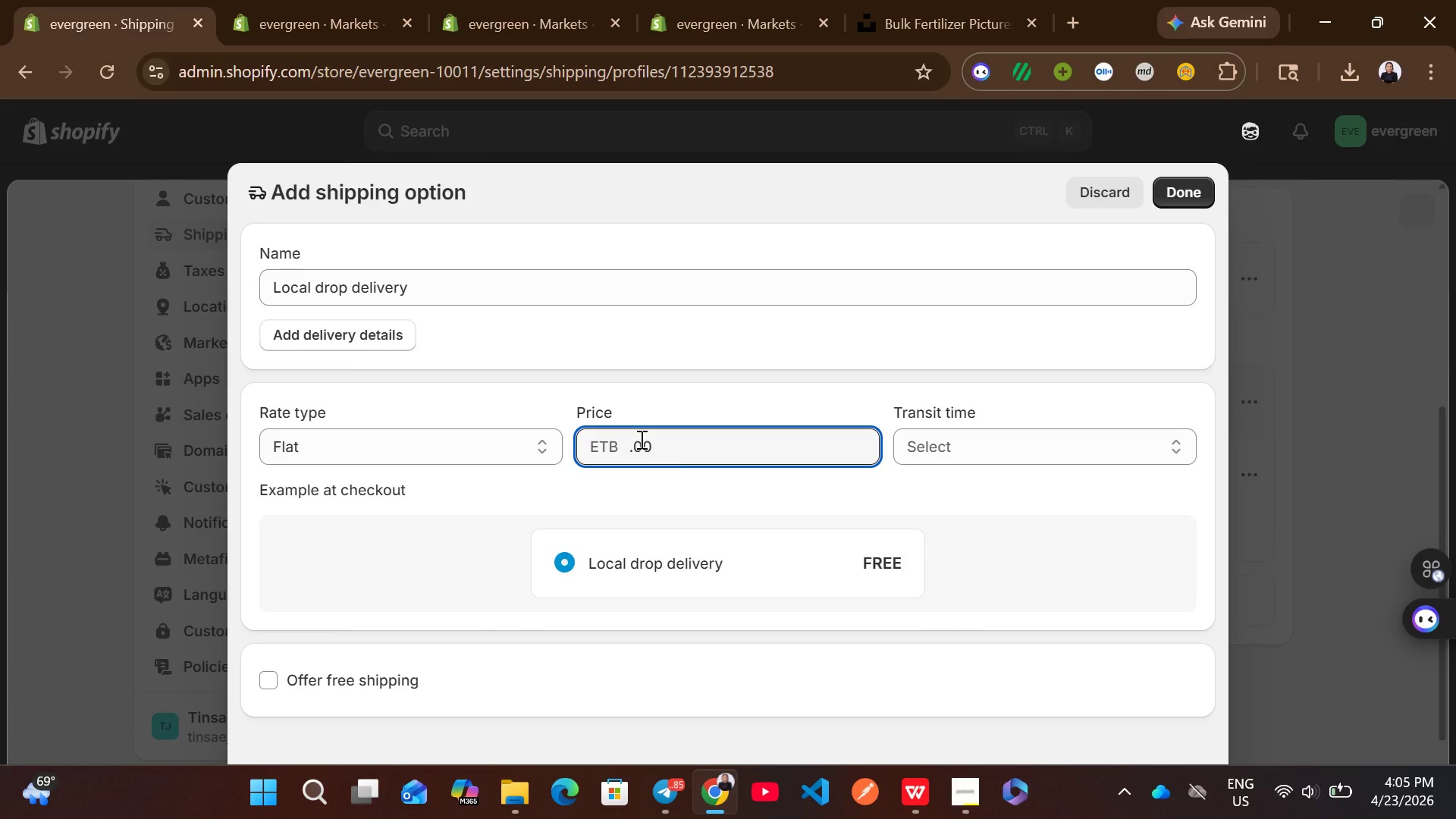 
key(5)
 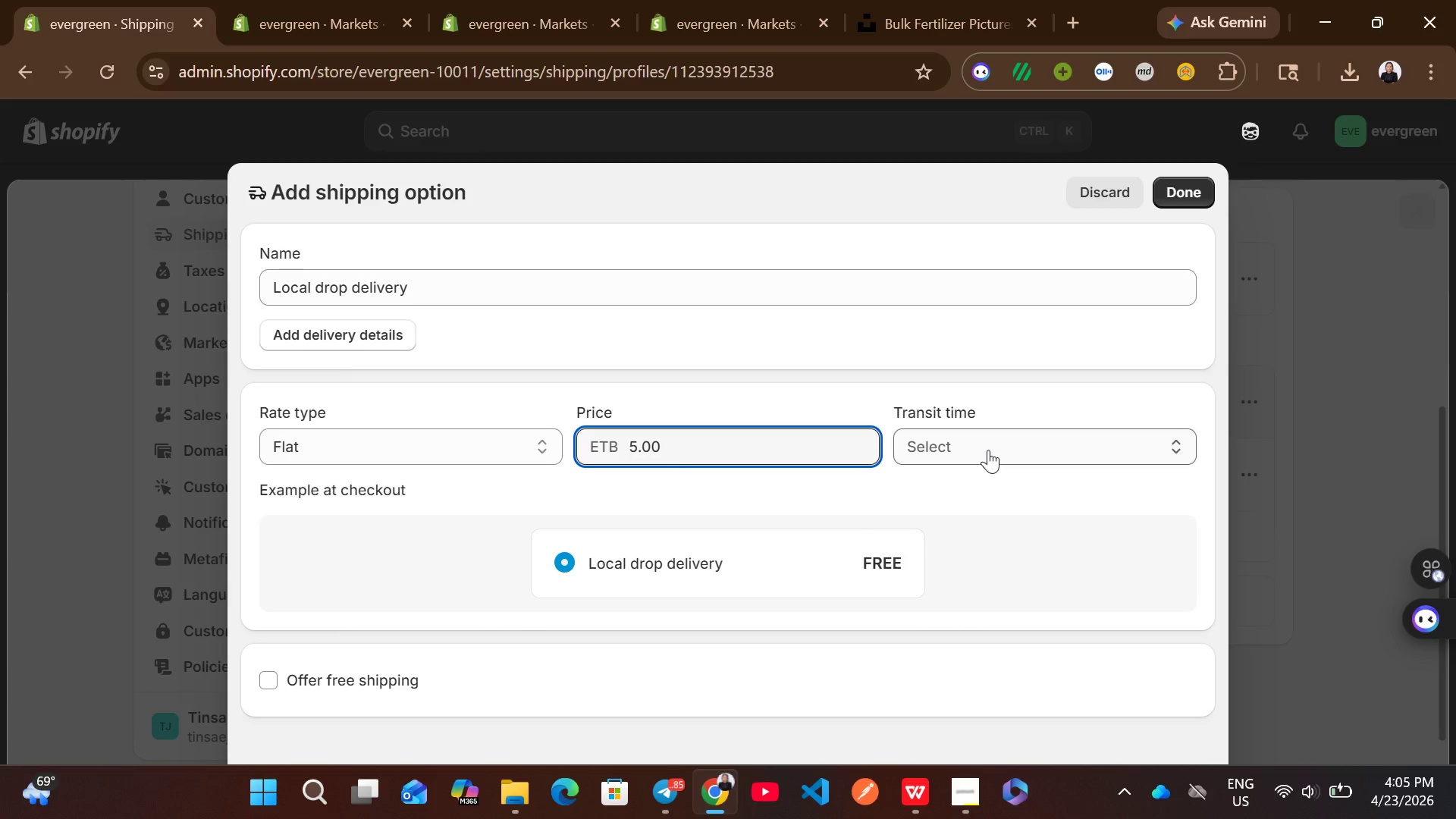 
wait(7.73)
 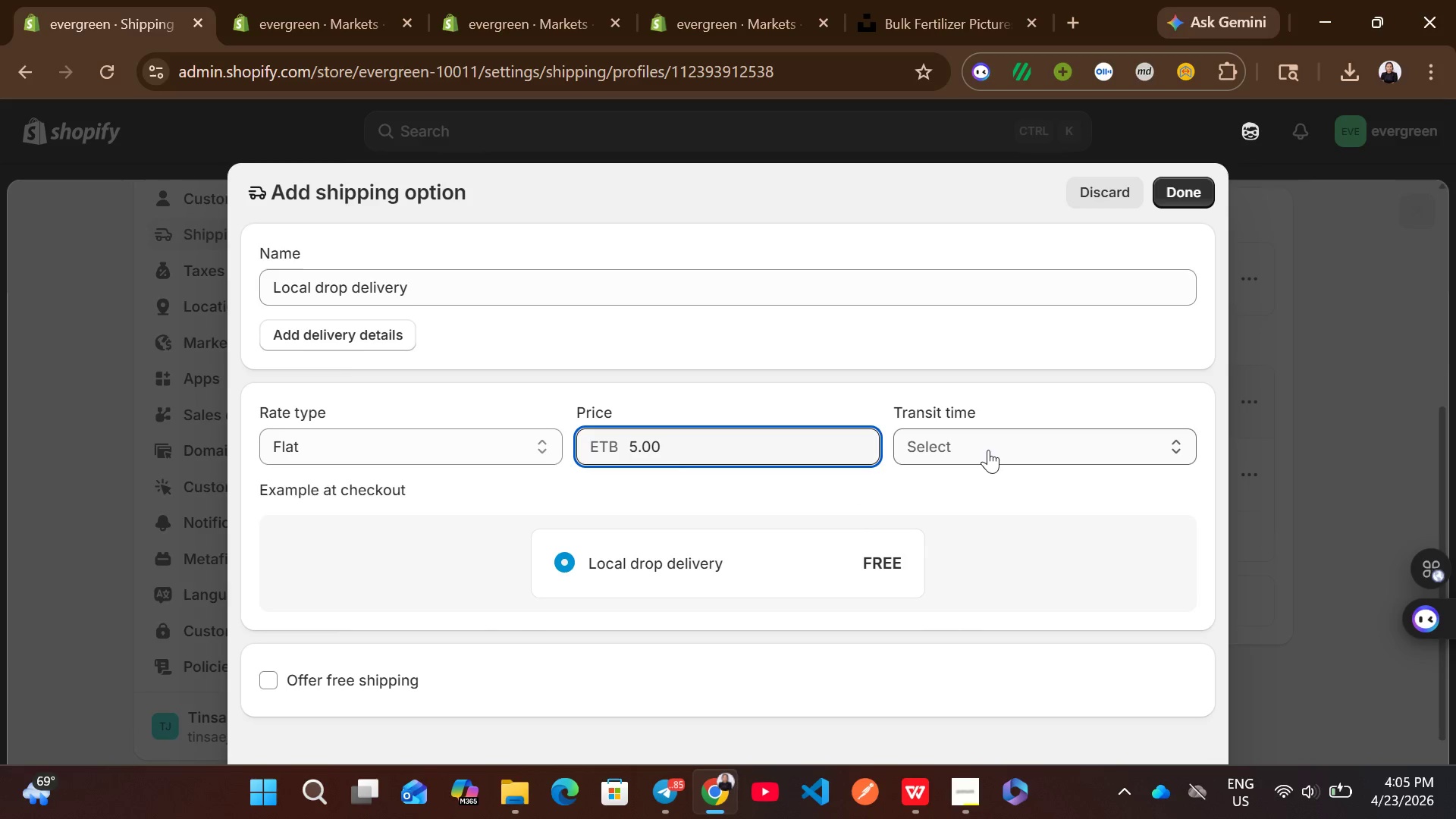 
left_click([965, 442])
 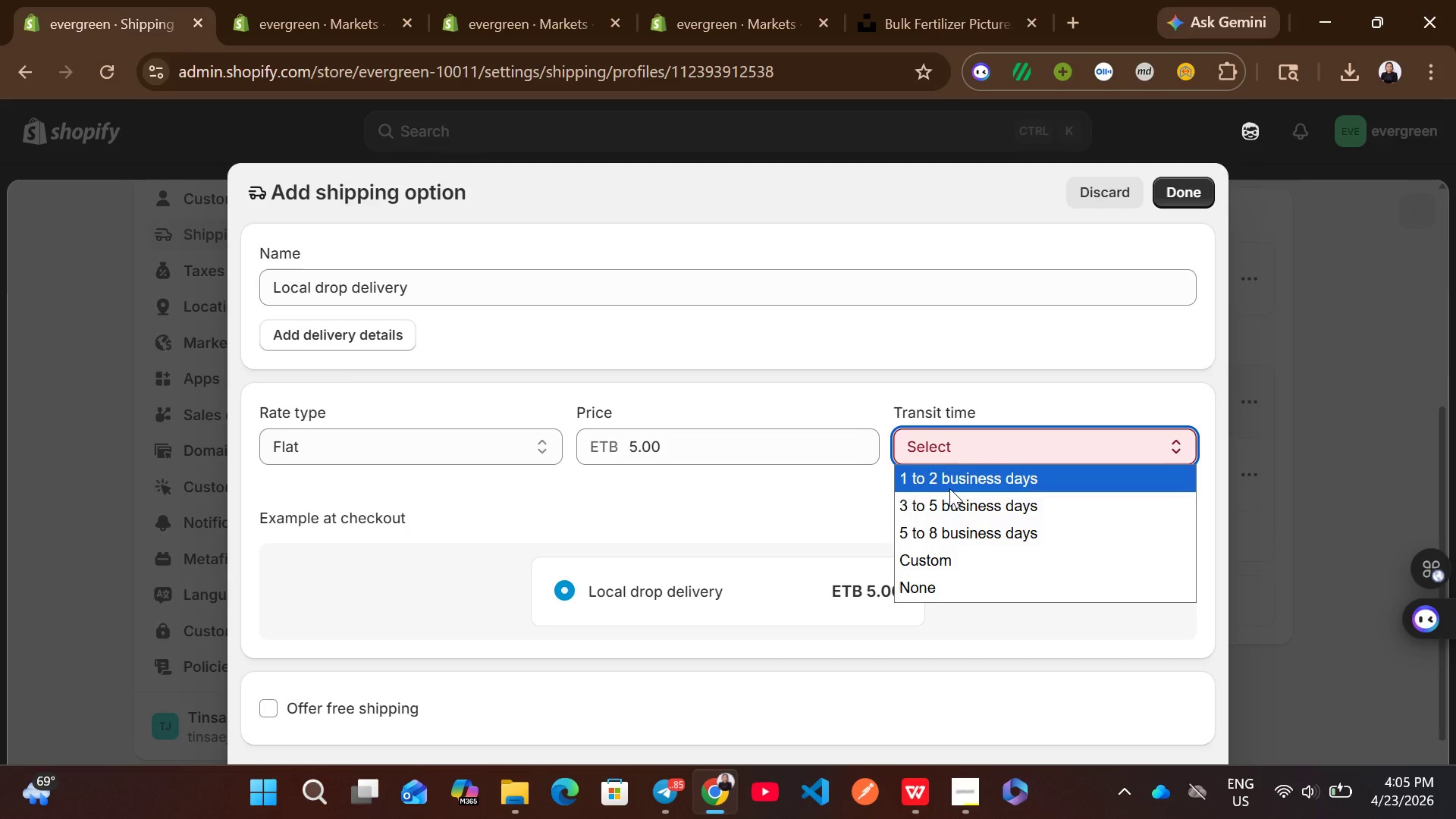 
left_click([943, 502])
 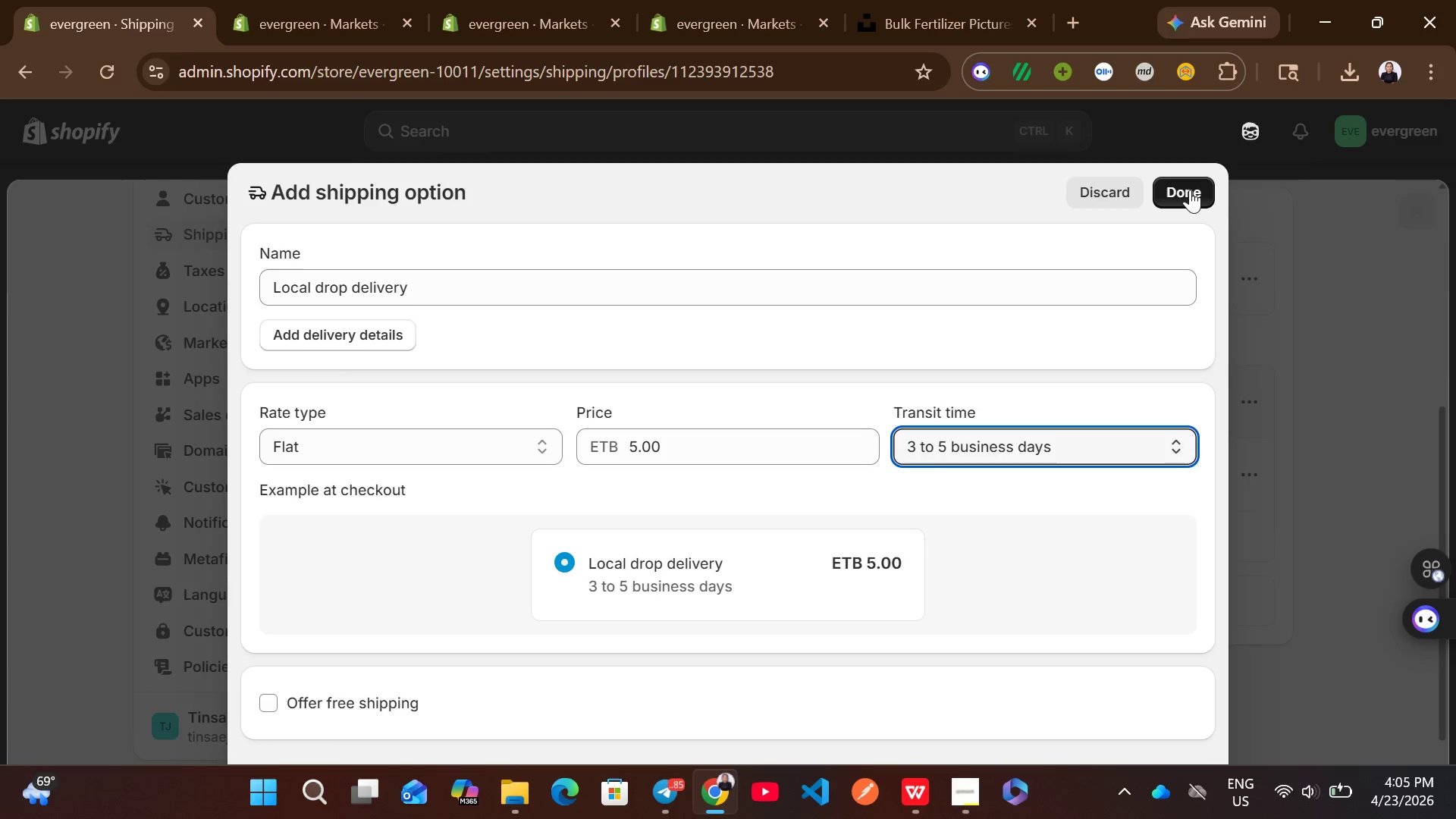 
wait(20.98)
 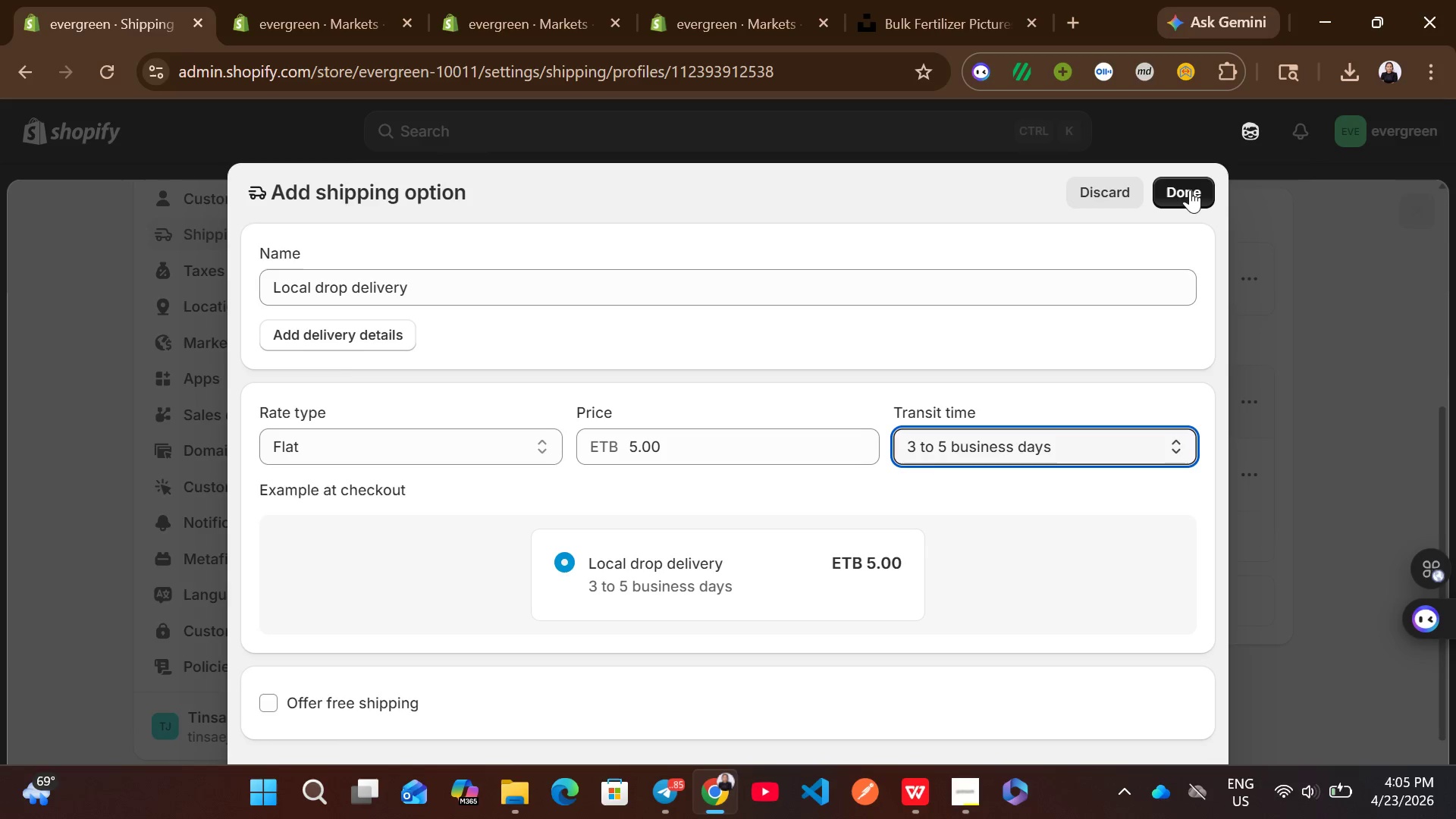 
left_click([1188, 189])
 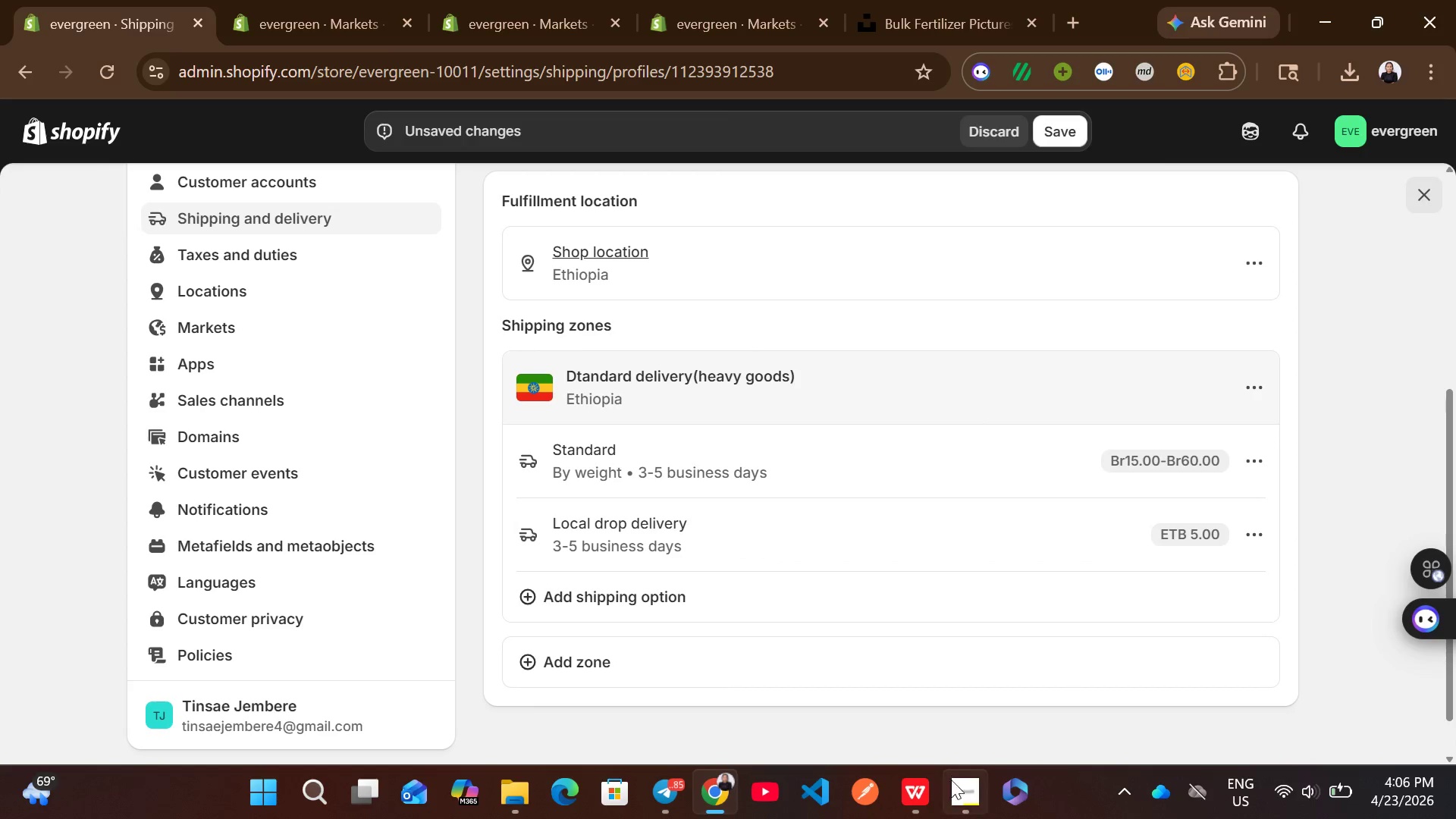 
left_click([956, 803])